 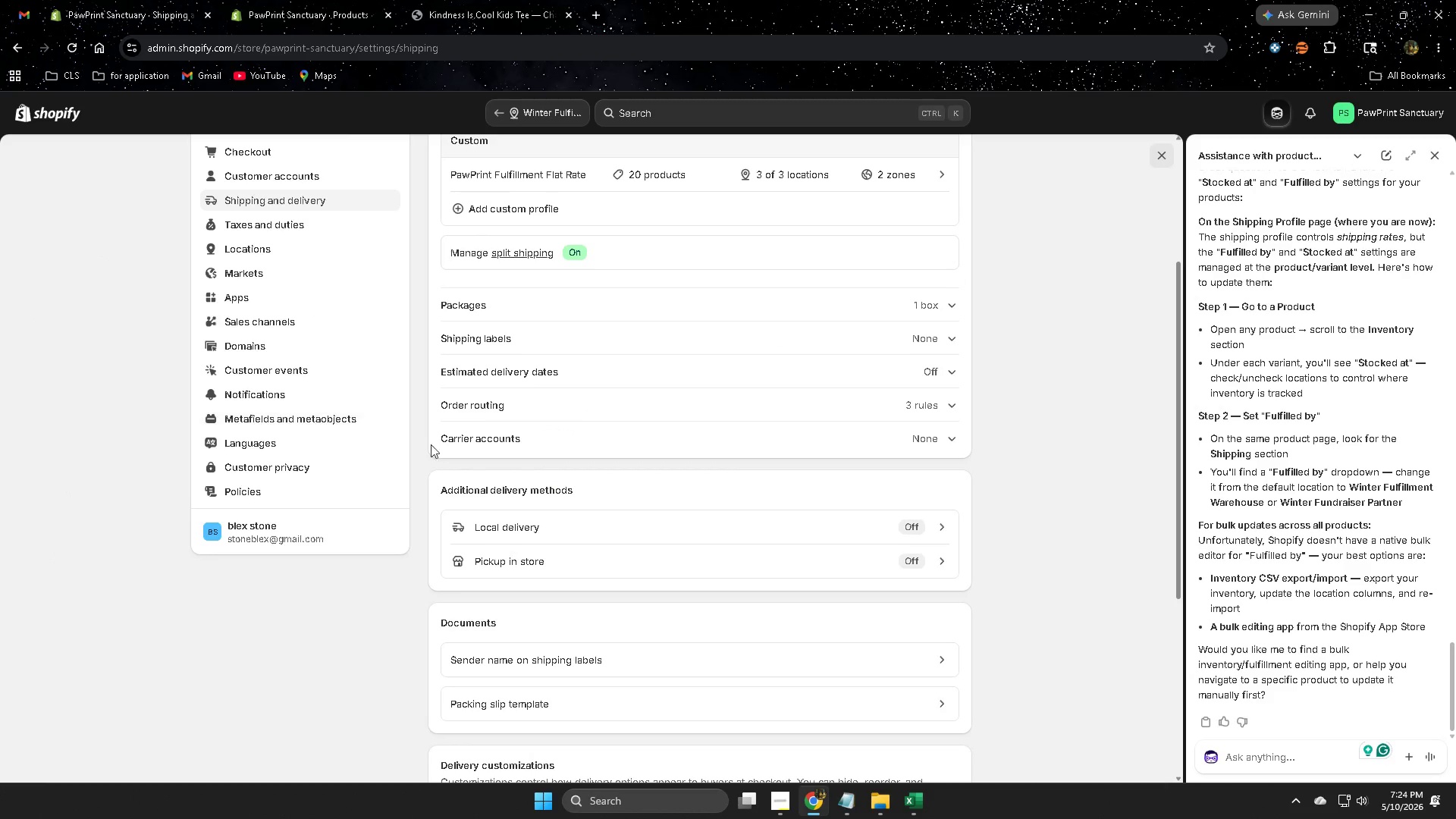 
scroll: coordinate [585, 483], scroll_direction: up, amount: 3.0
 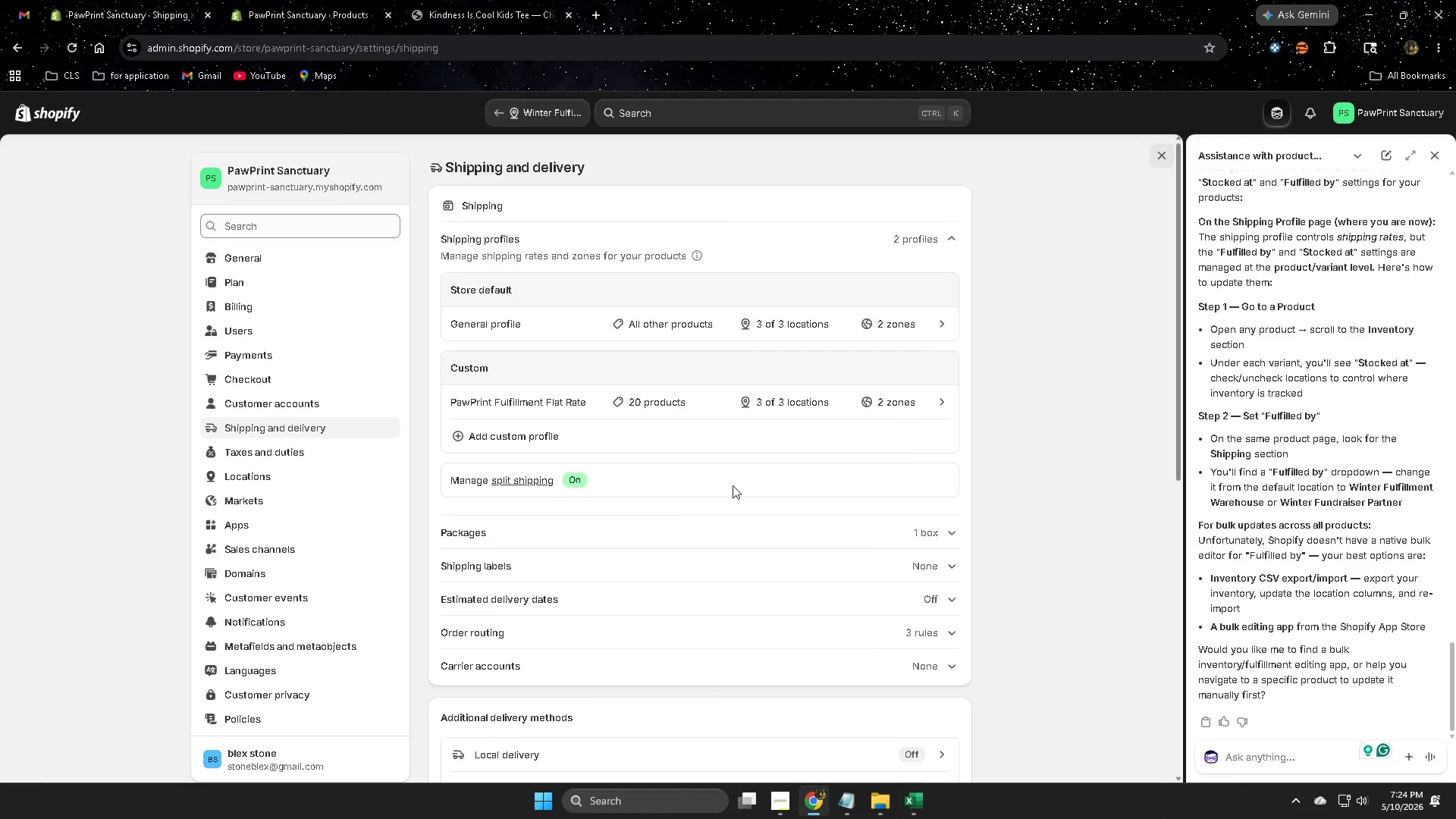 
scroll: coordinate [763, 485], scroll_direction: down, amount: 3.0
 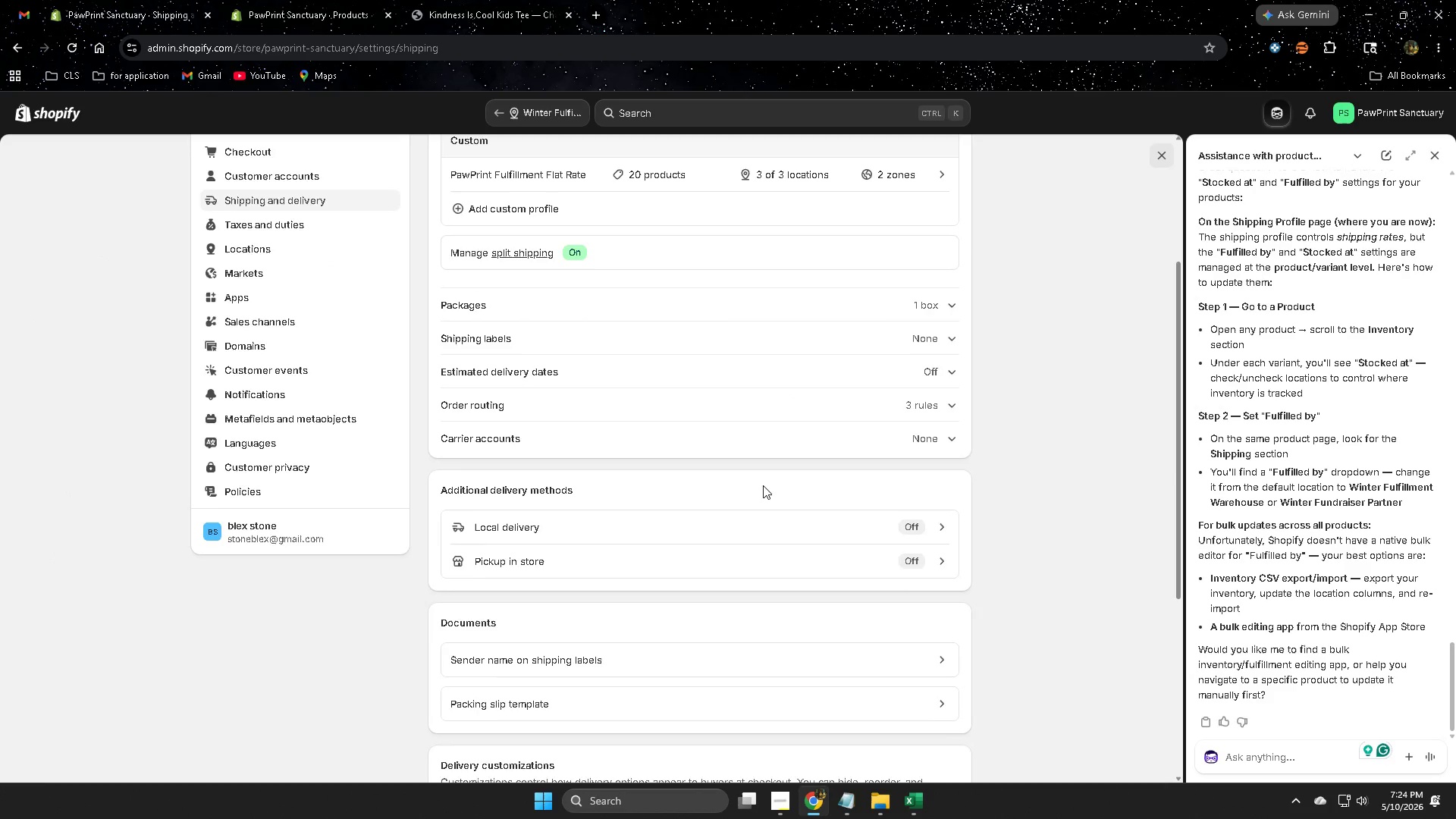 
scroll: coordinate [765, 482], scroll_direction: up, amount: 3.0
 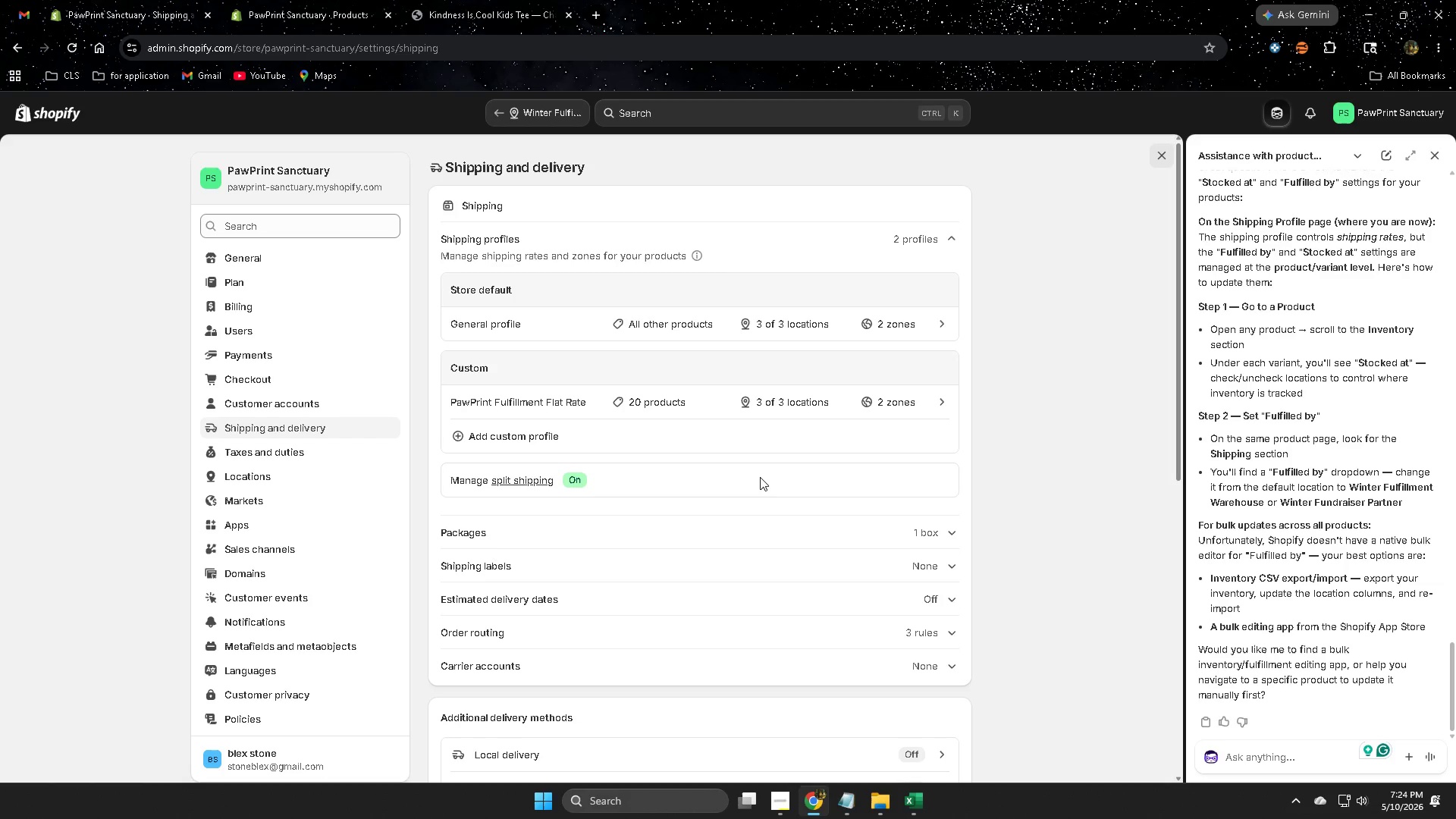 
wait(52.89)
 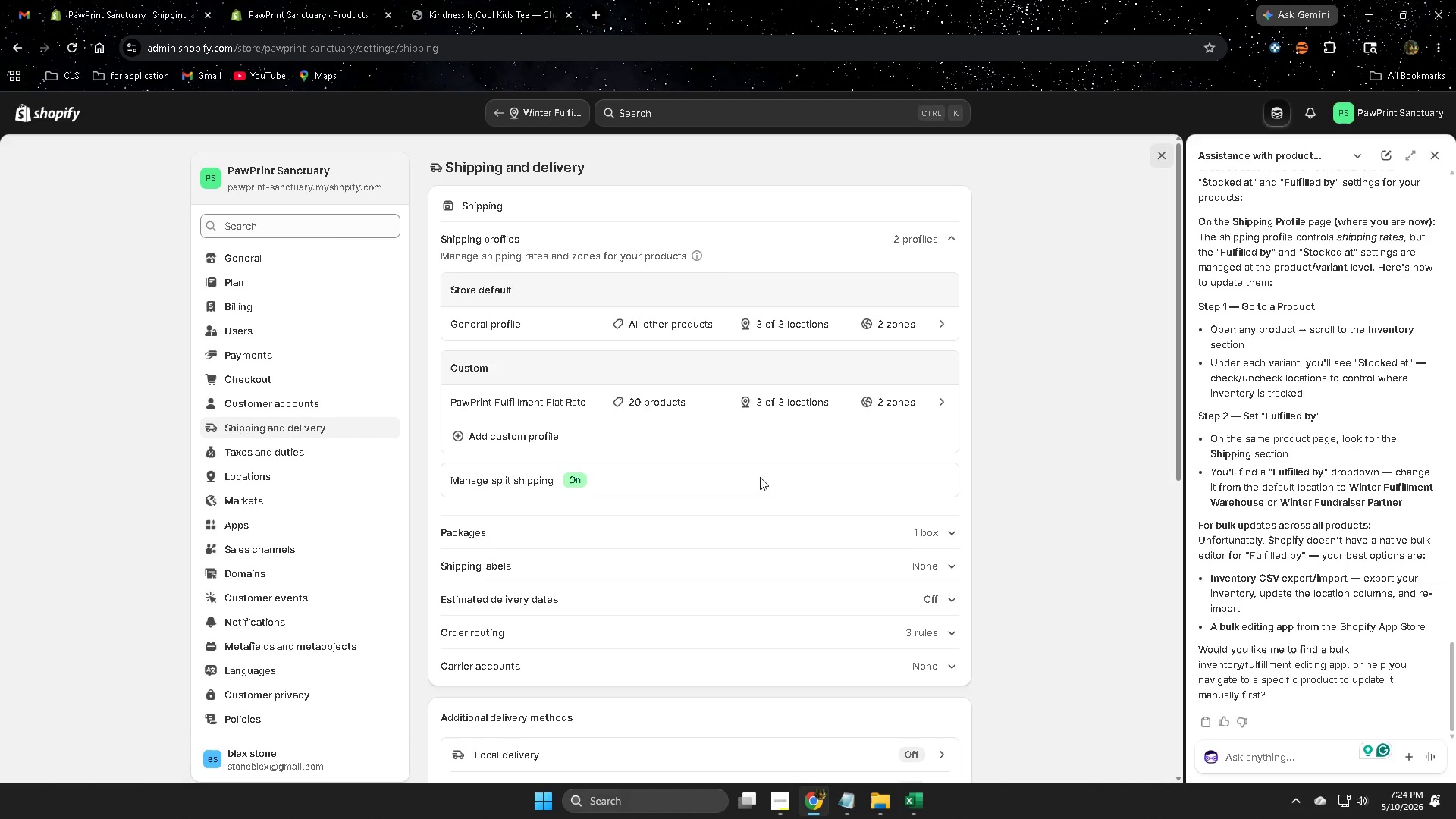 
scroll: coordinate [636, 304], scroll_direction: none, amount: 0.0
 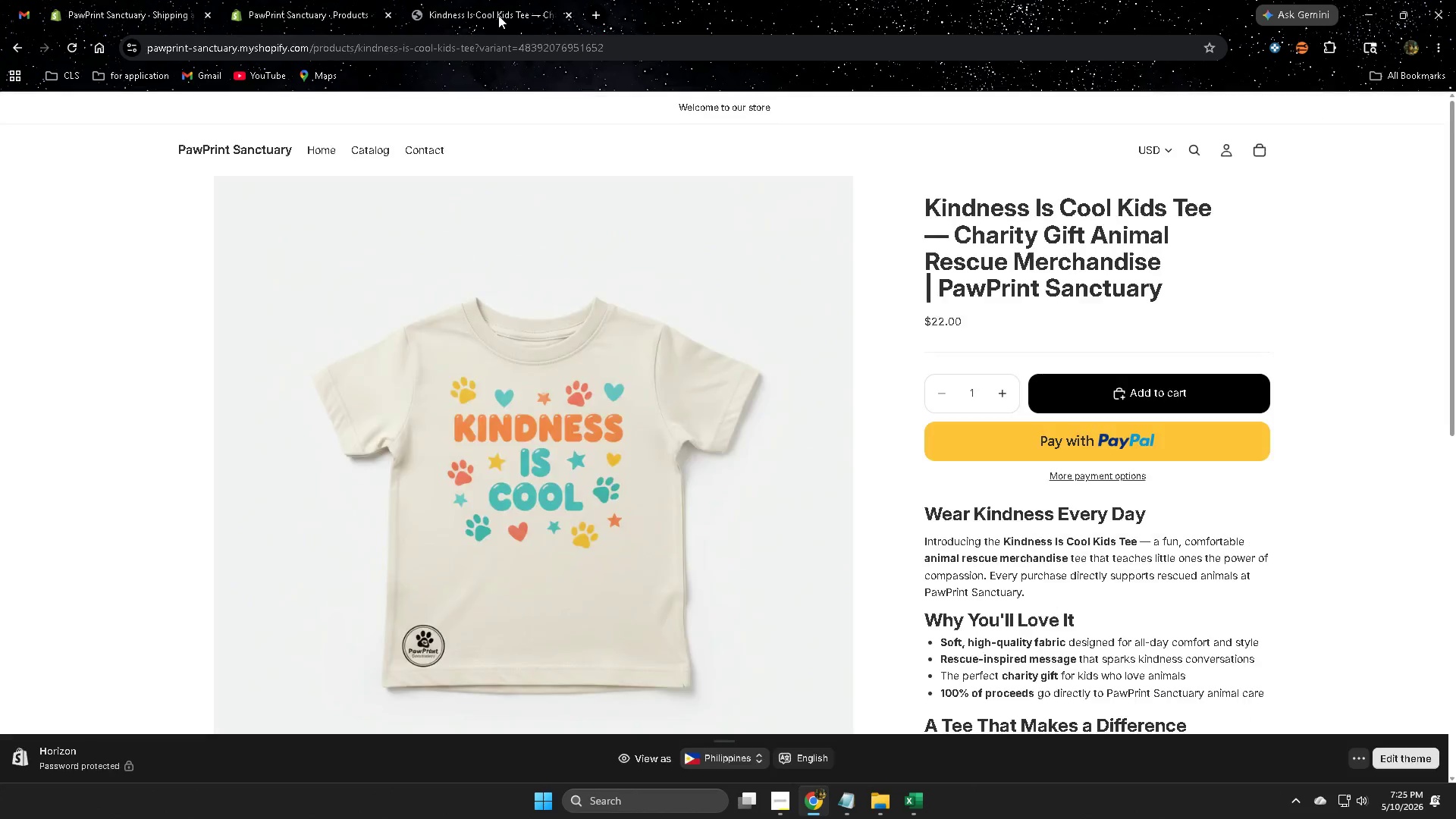 
scroll: coordinate [686, 473], scroll_direction: down, amount: 10.0
 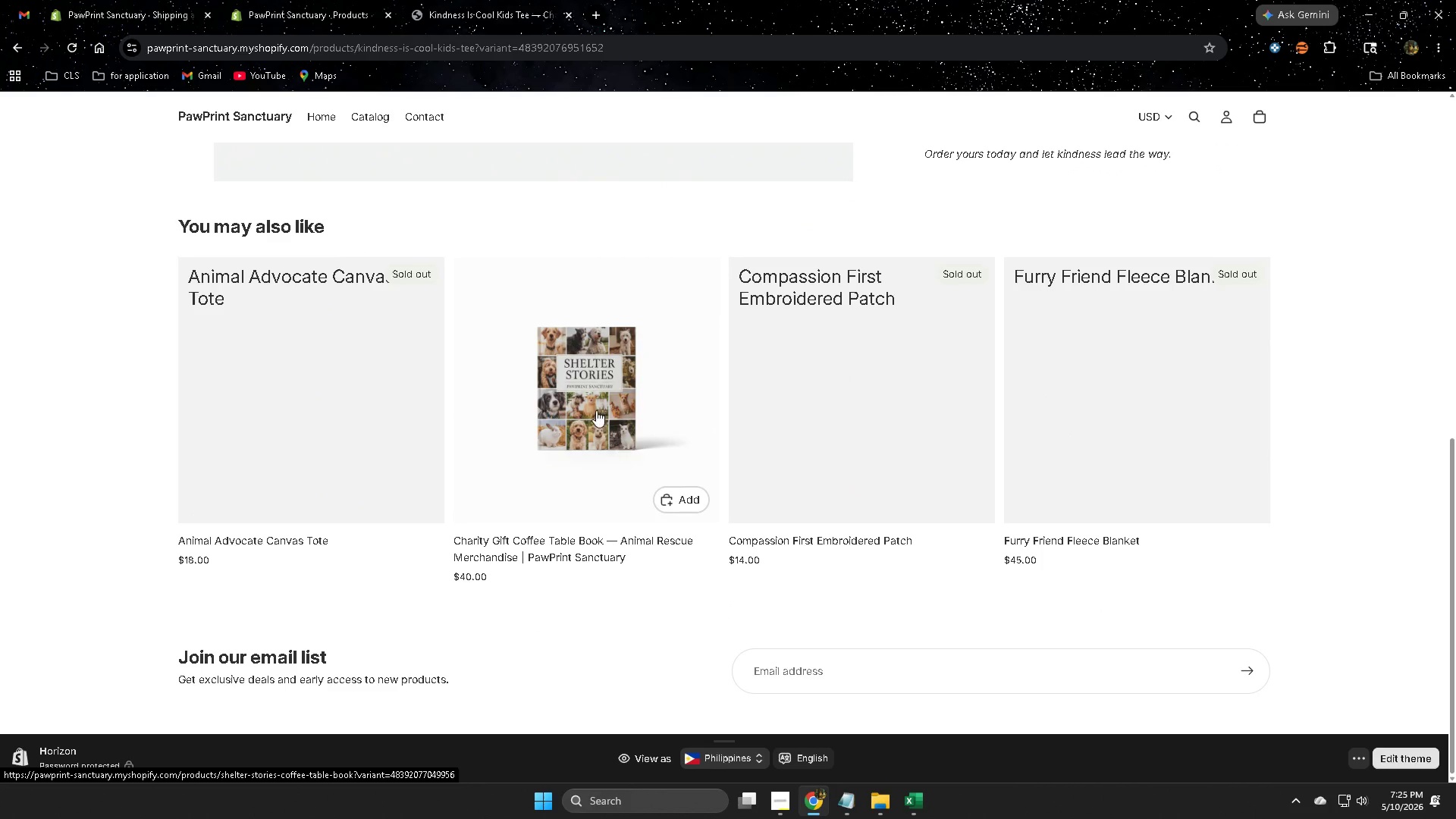 
left_click([596, 409])
 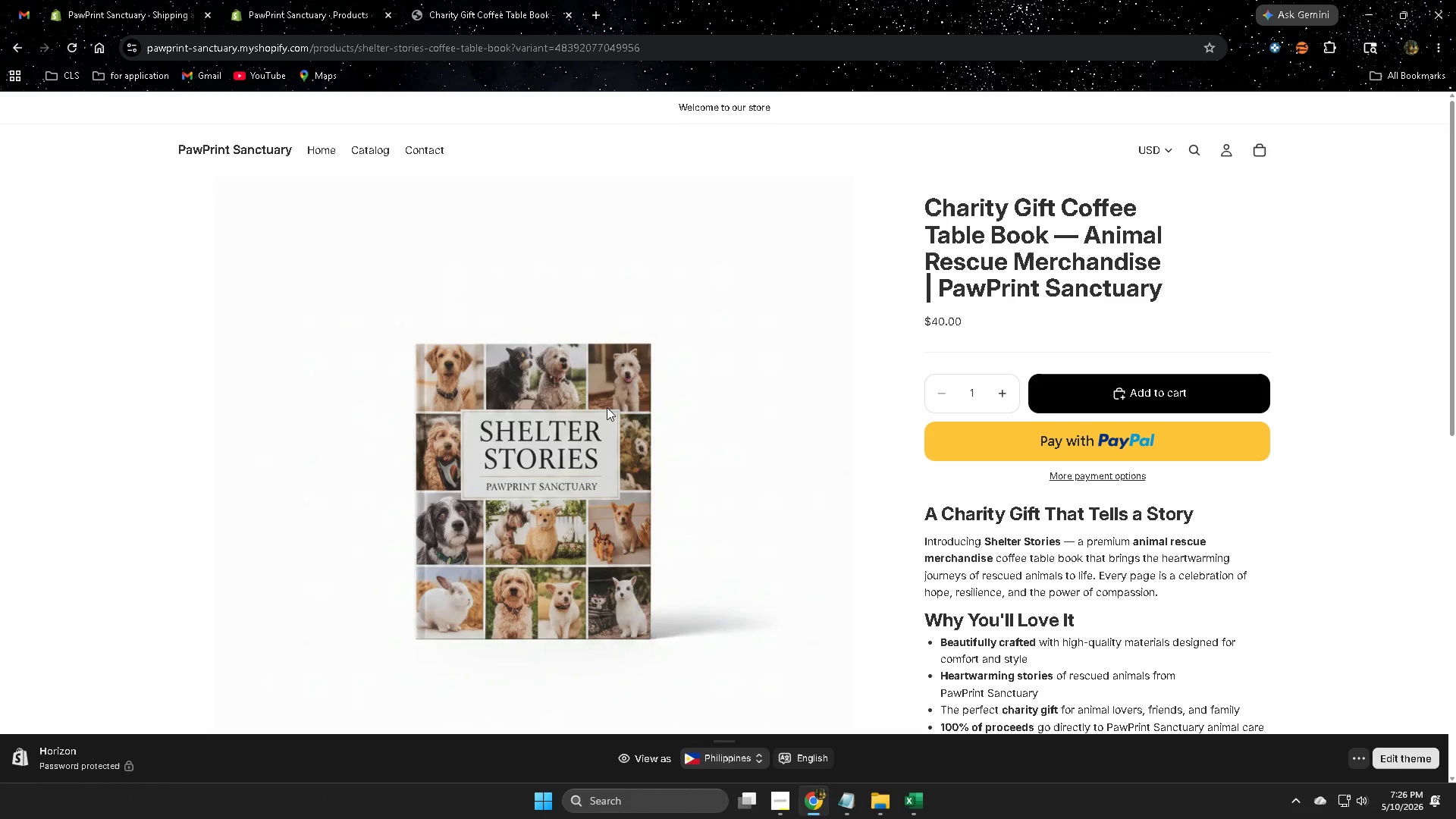 
wait(80.34)
 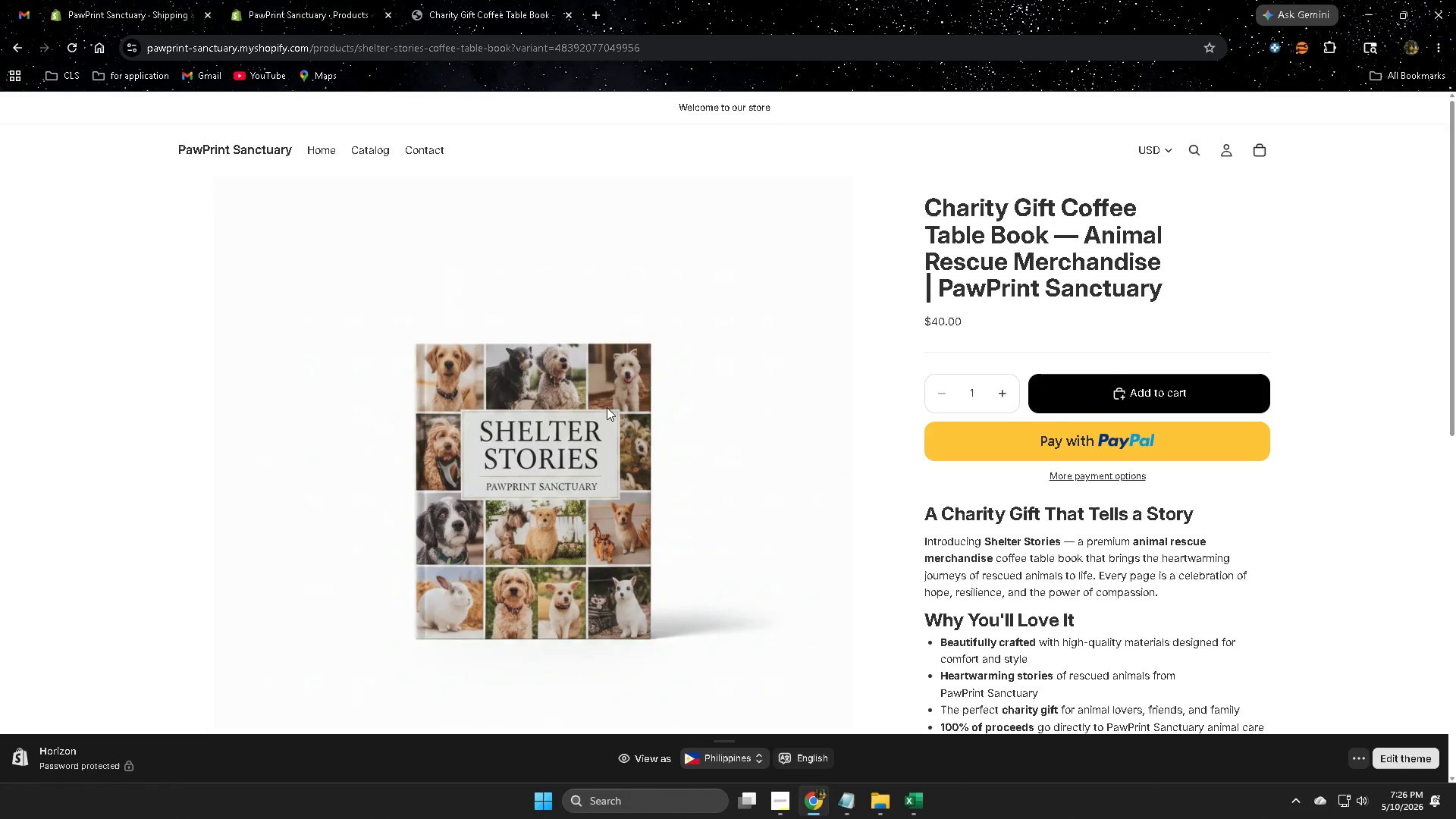 
scroll: coordinate [536, 398], scroll_direction: down, amount: 4.0
 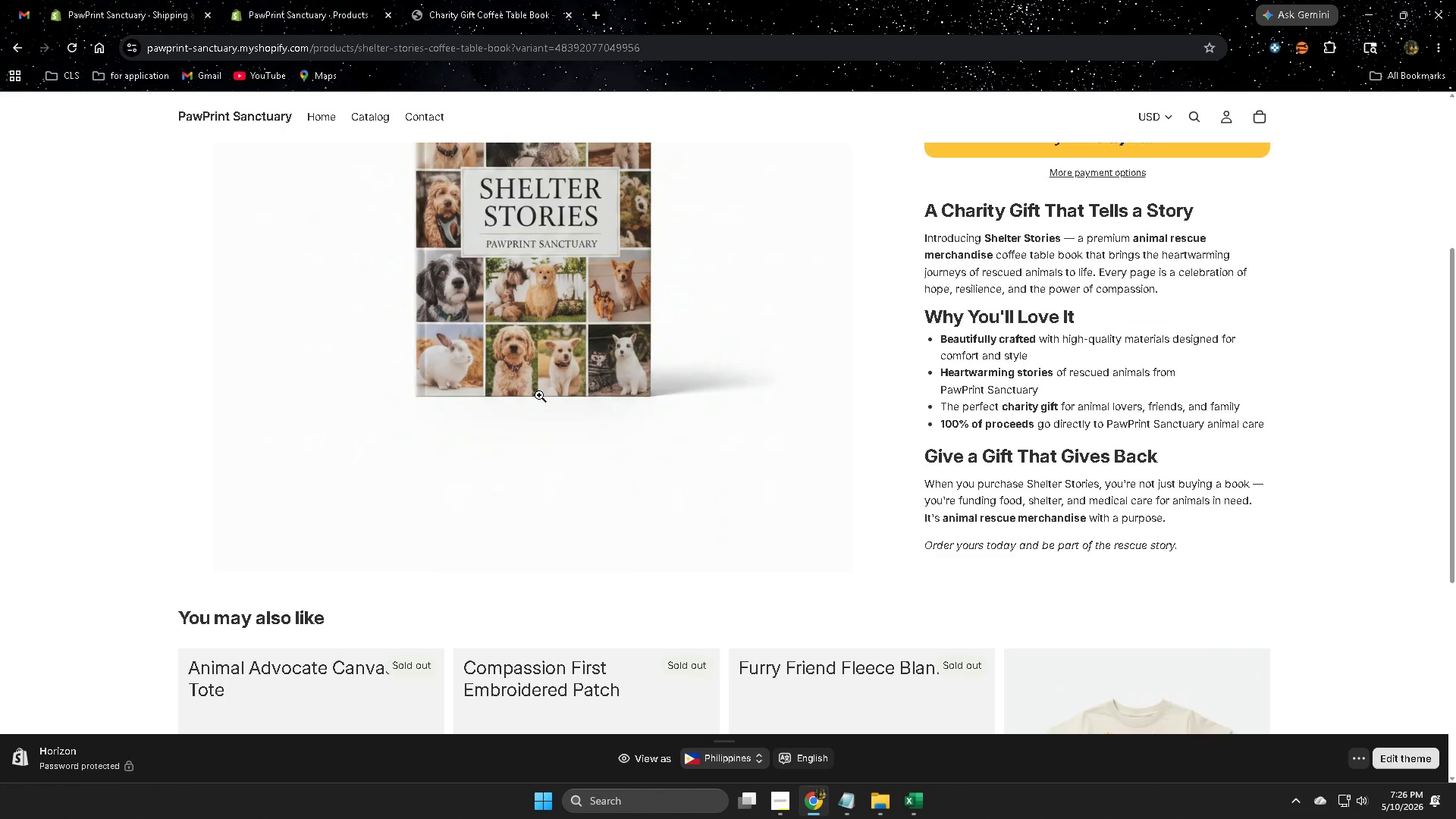 
wait(34.43)
 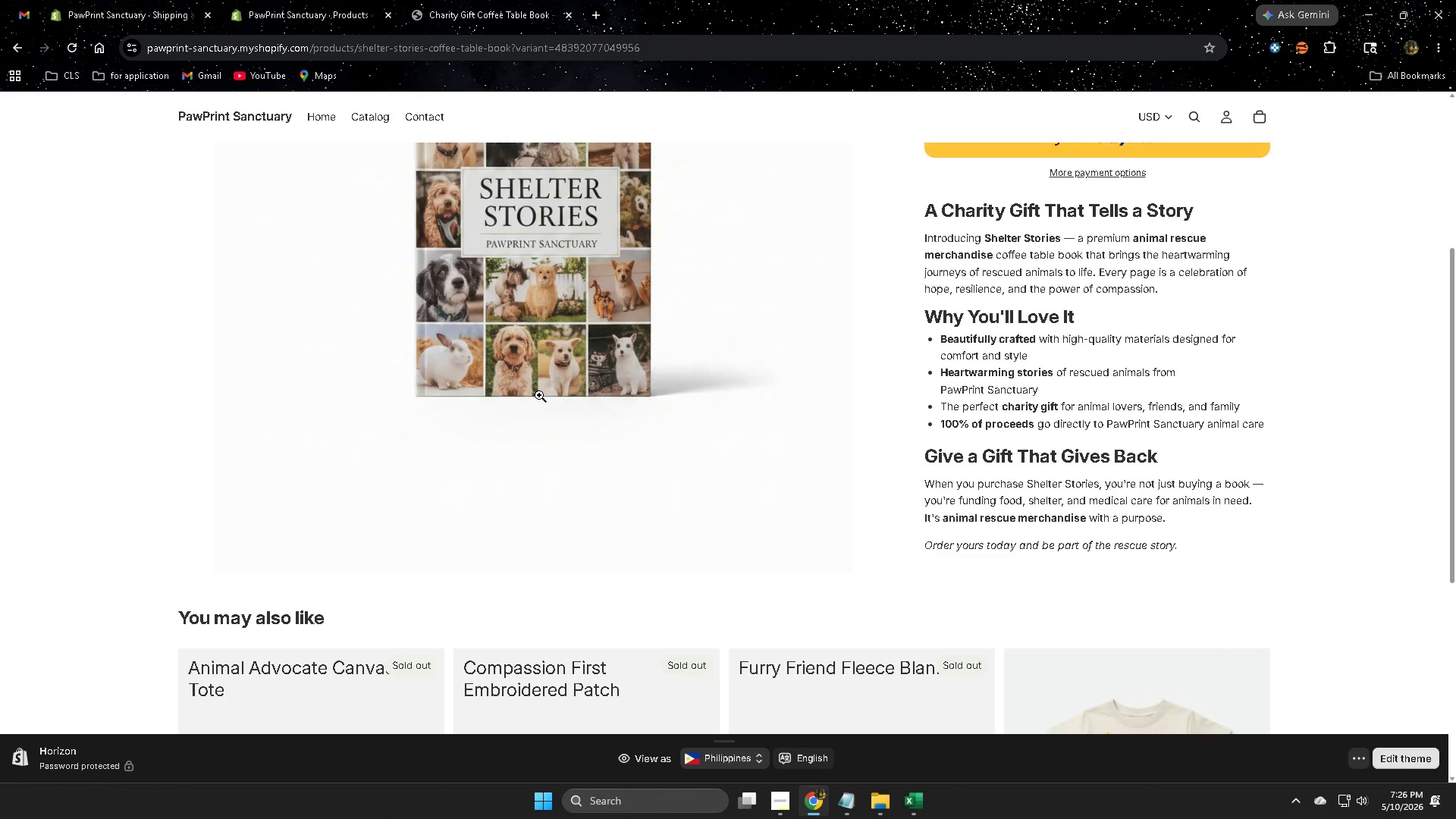 
scroll: coordinate [297, 293], scroll_direction: up, amount: 4.0
 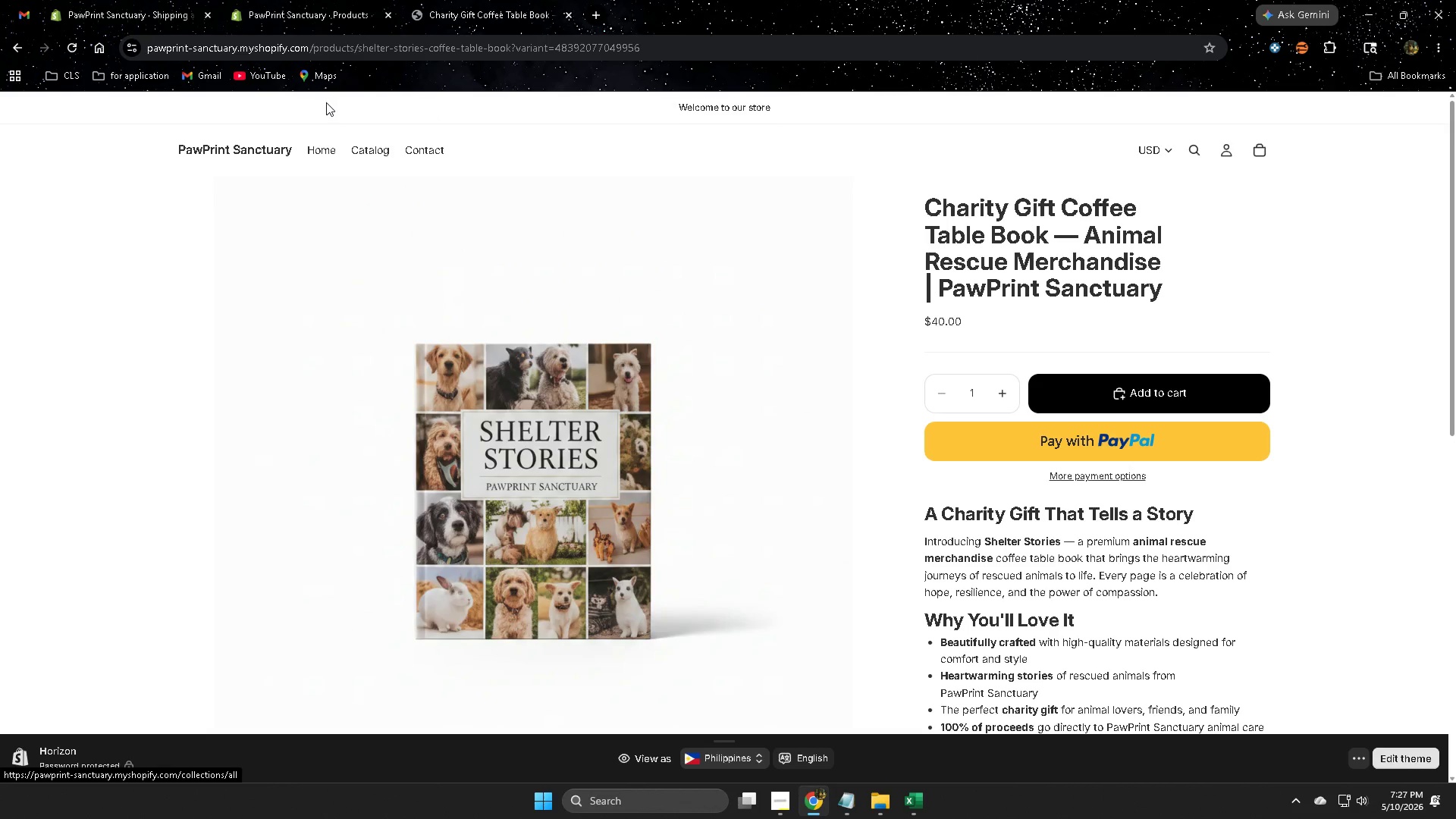 
left_click([379, 152])
 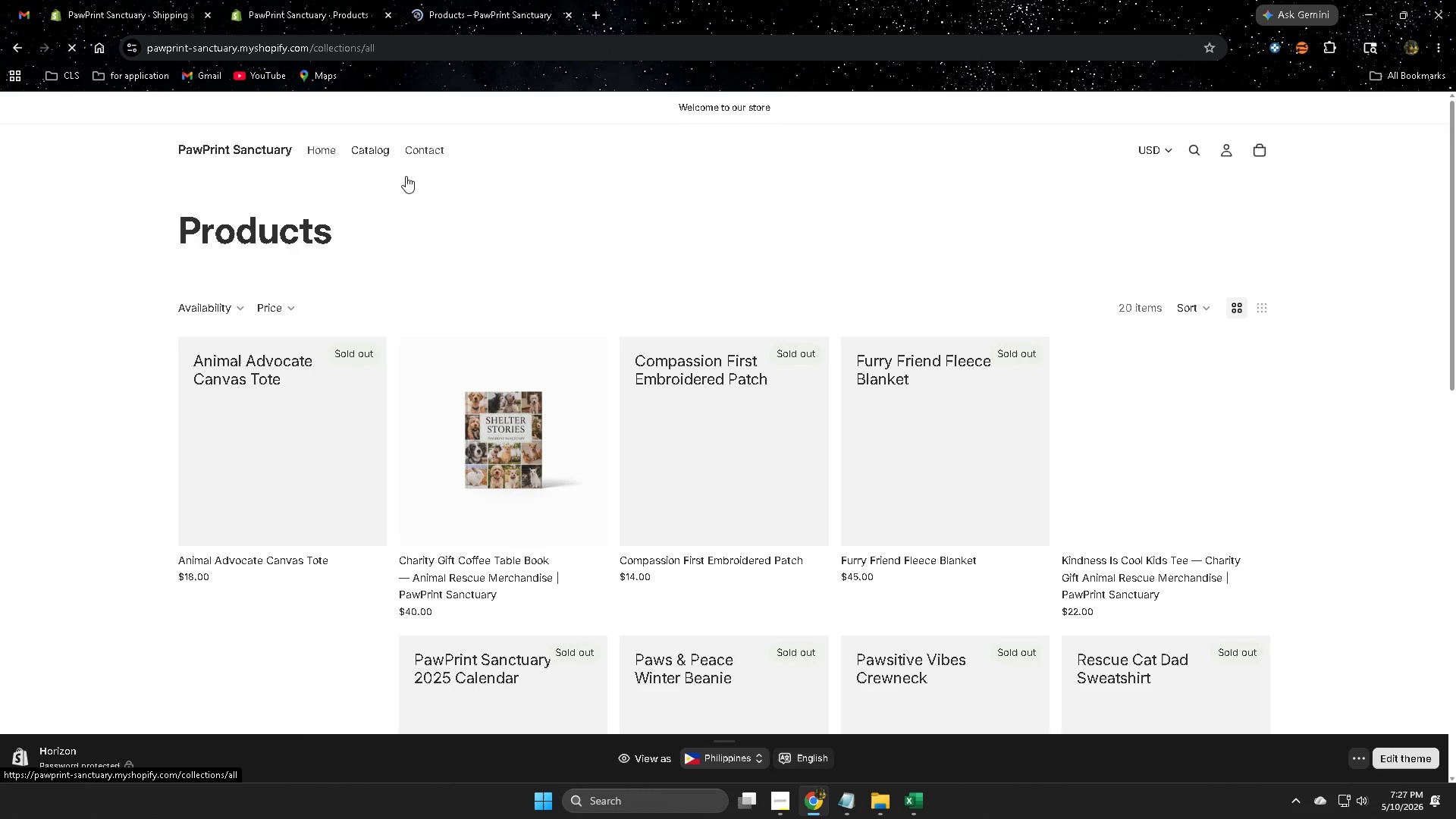 
scroll: coordinate [539, 291], scroll_direction: down, amount: 12.0
 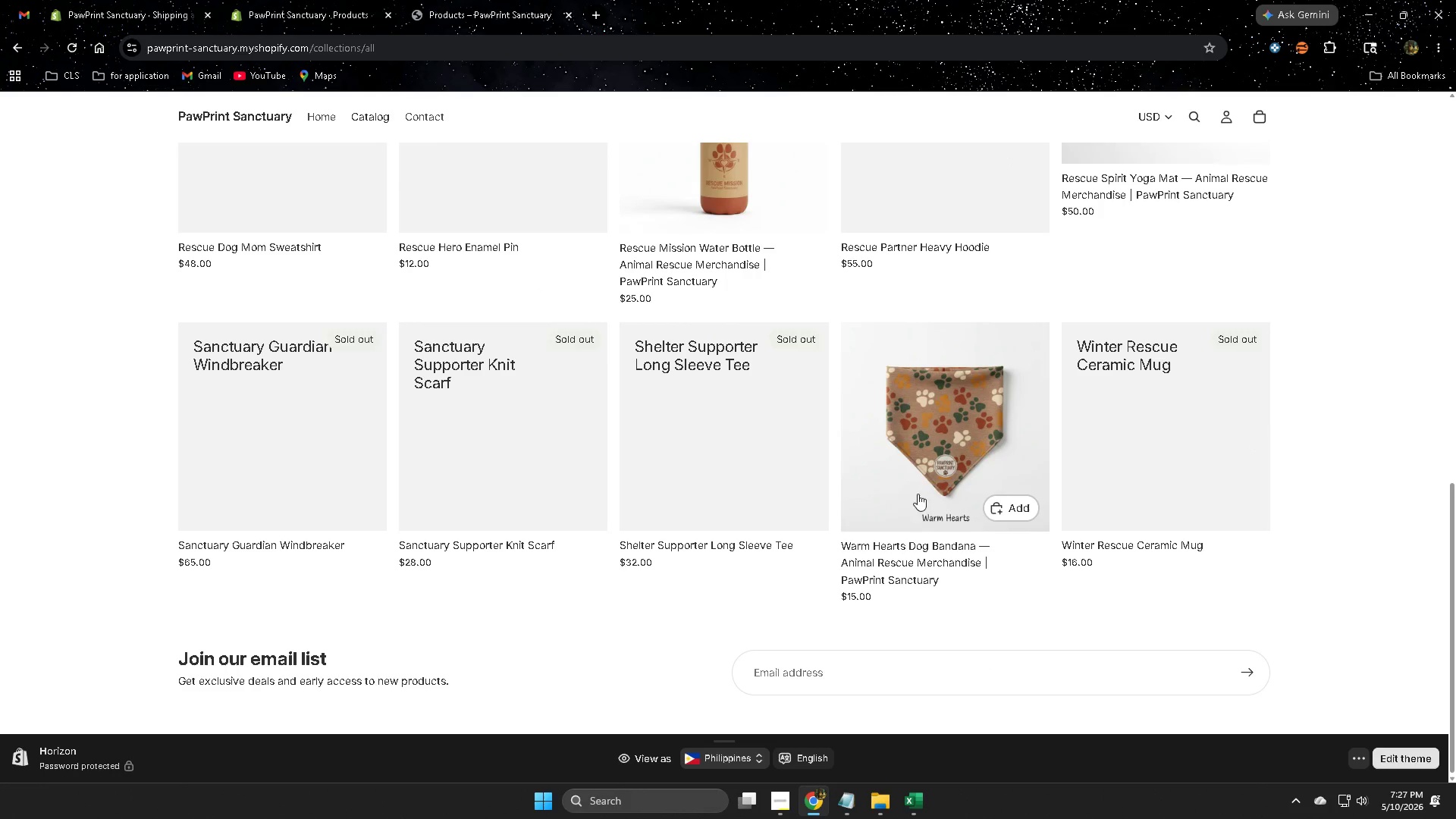 
left_click([927, 469])
 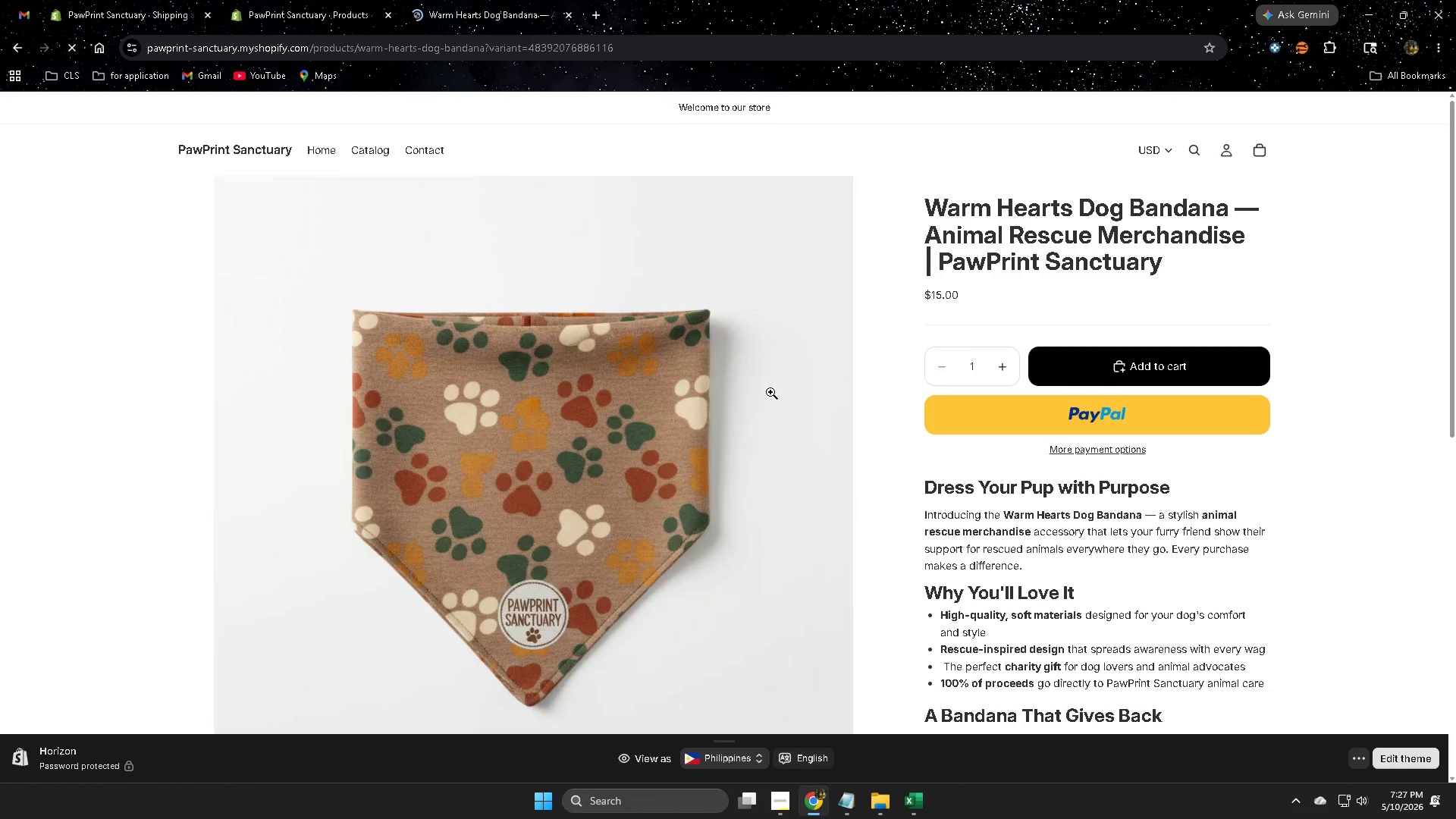 
scroll: coordinate [770, 388], scroll_direction: down, amount: 3.0
 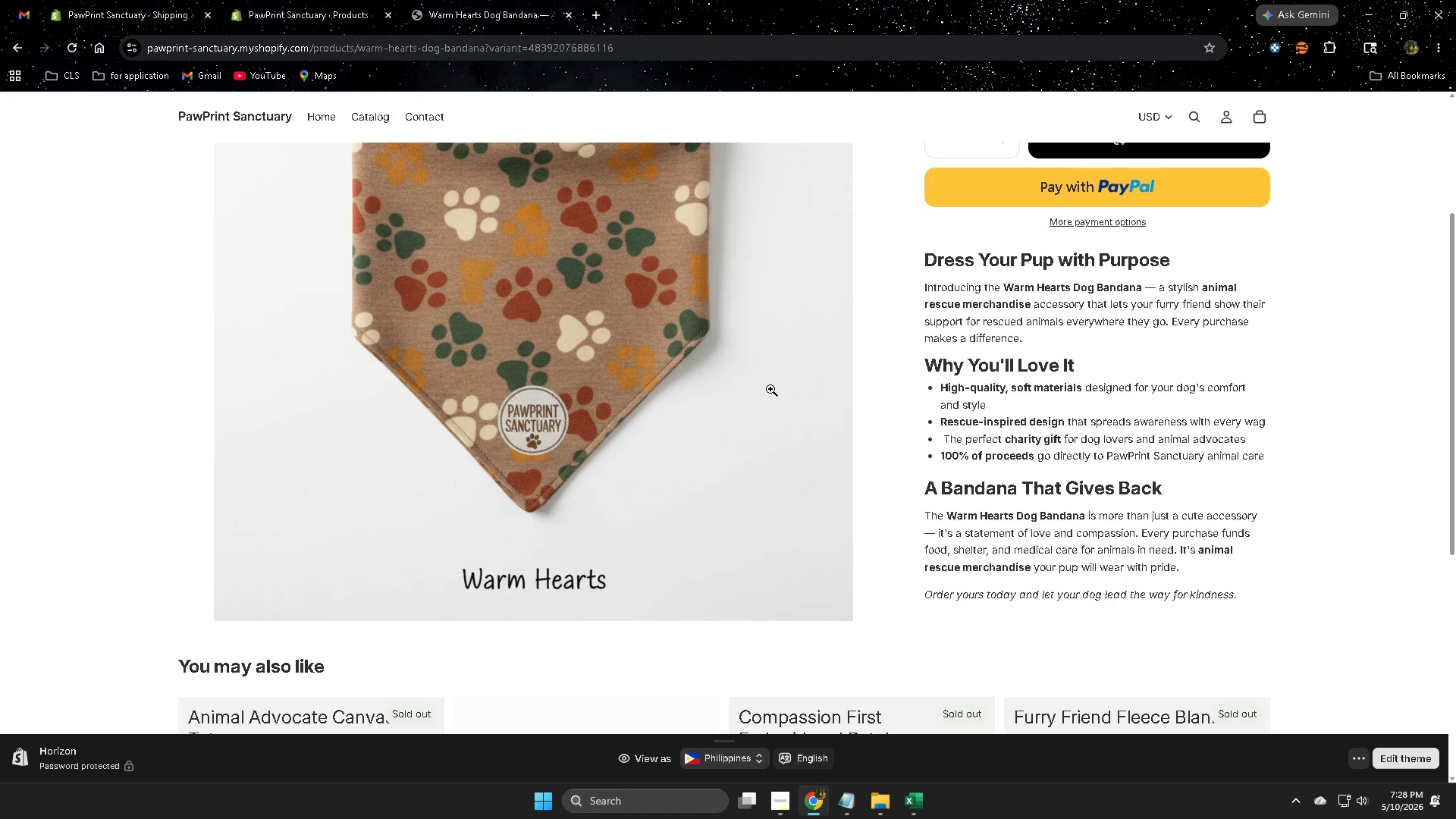 
wait(68.57)
 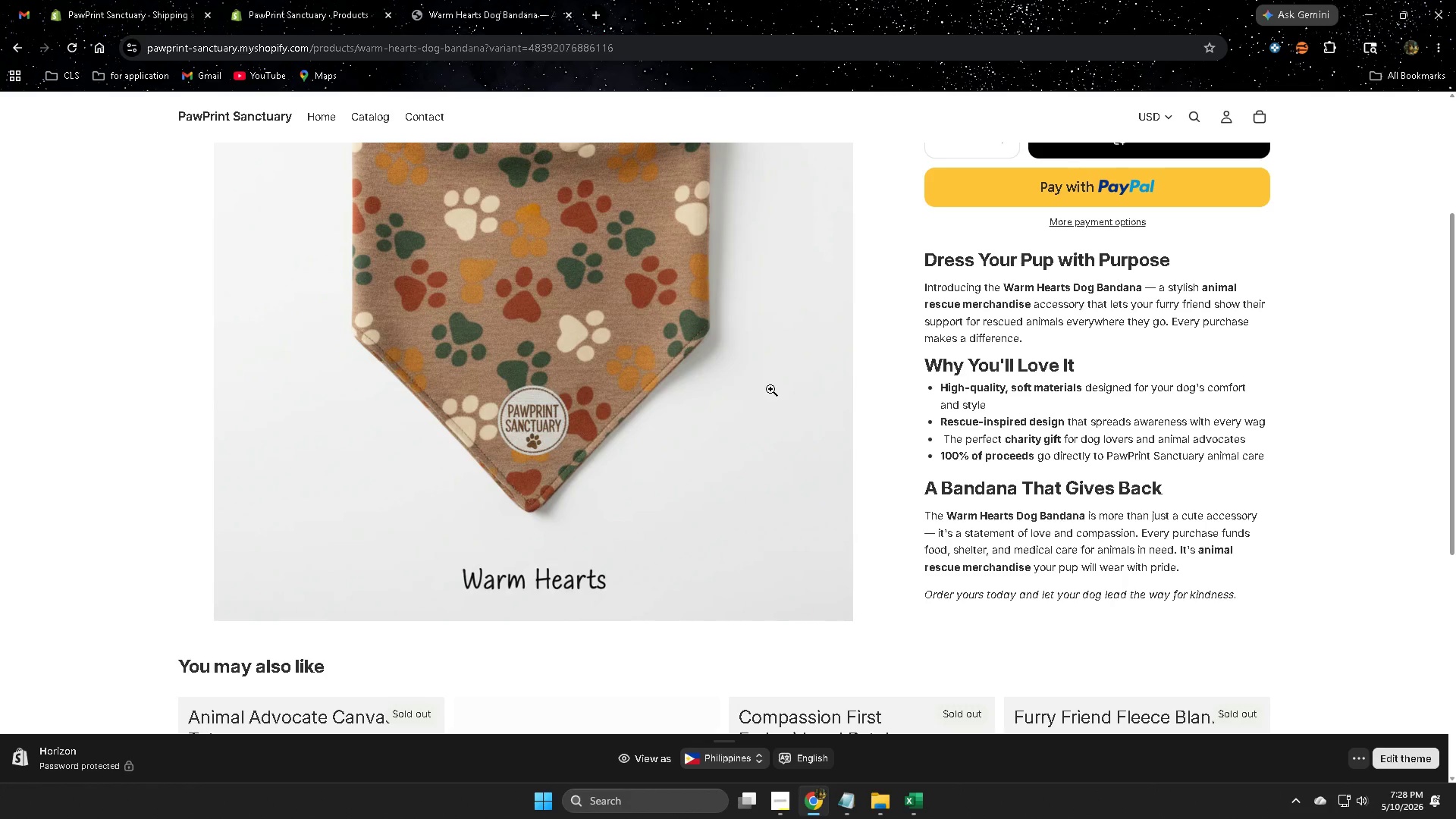 
scroll: coordinate [427, 435], scroll_direction: down, amount: 6.0
 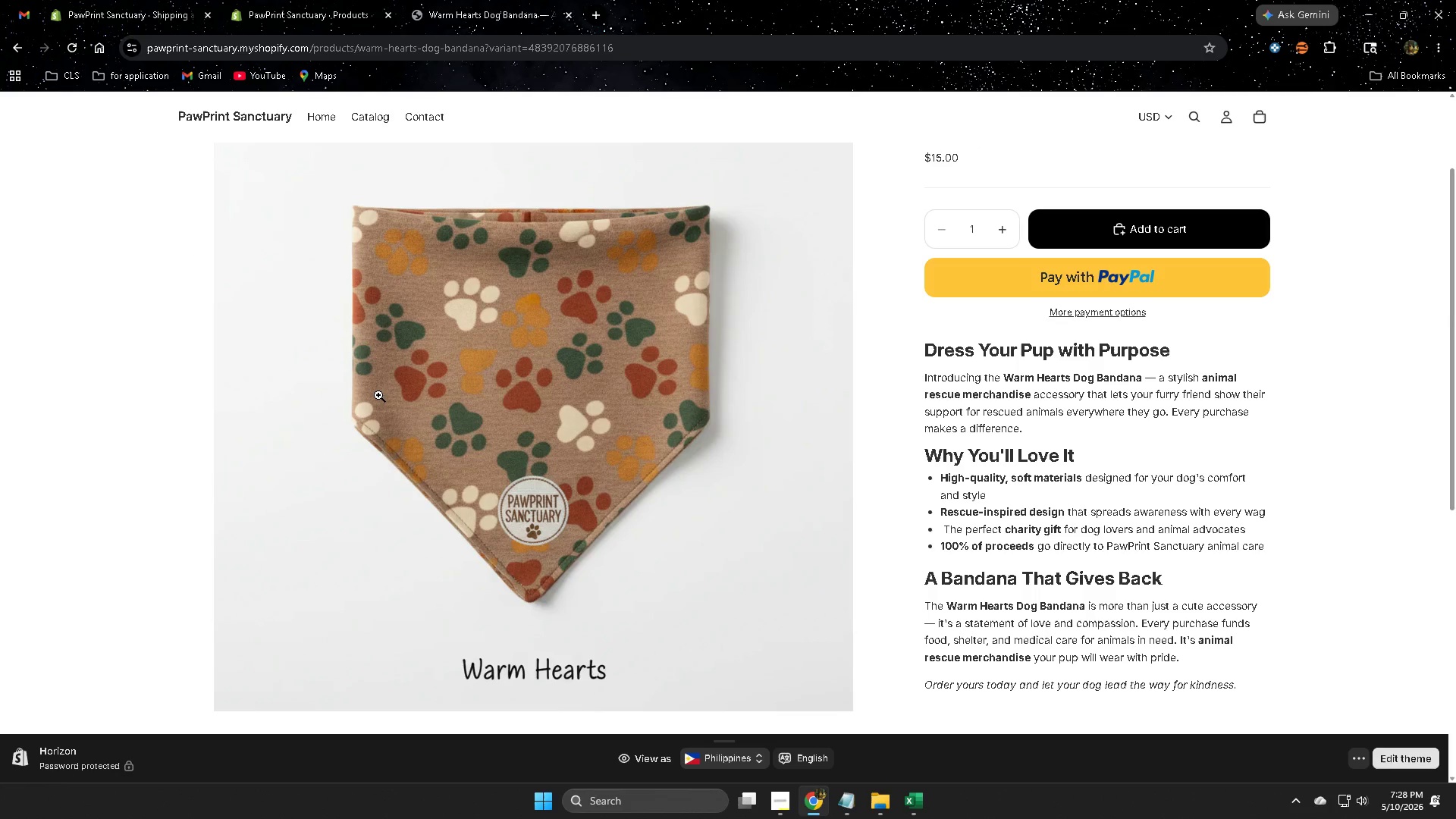 
wait(8.05)
 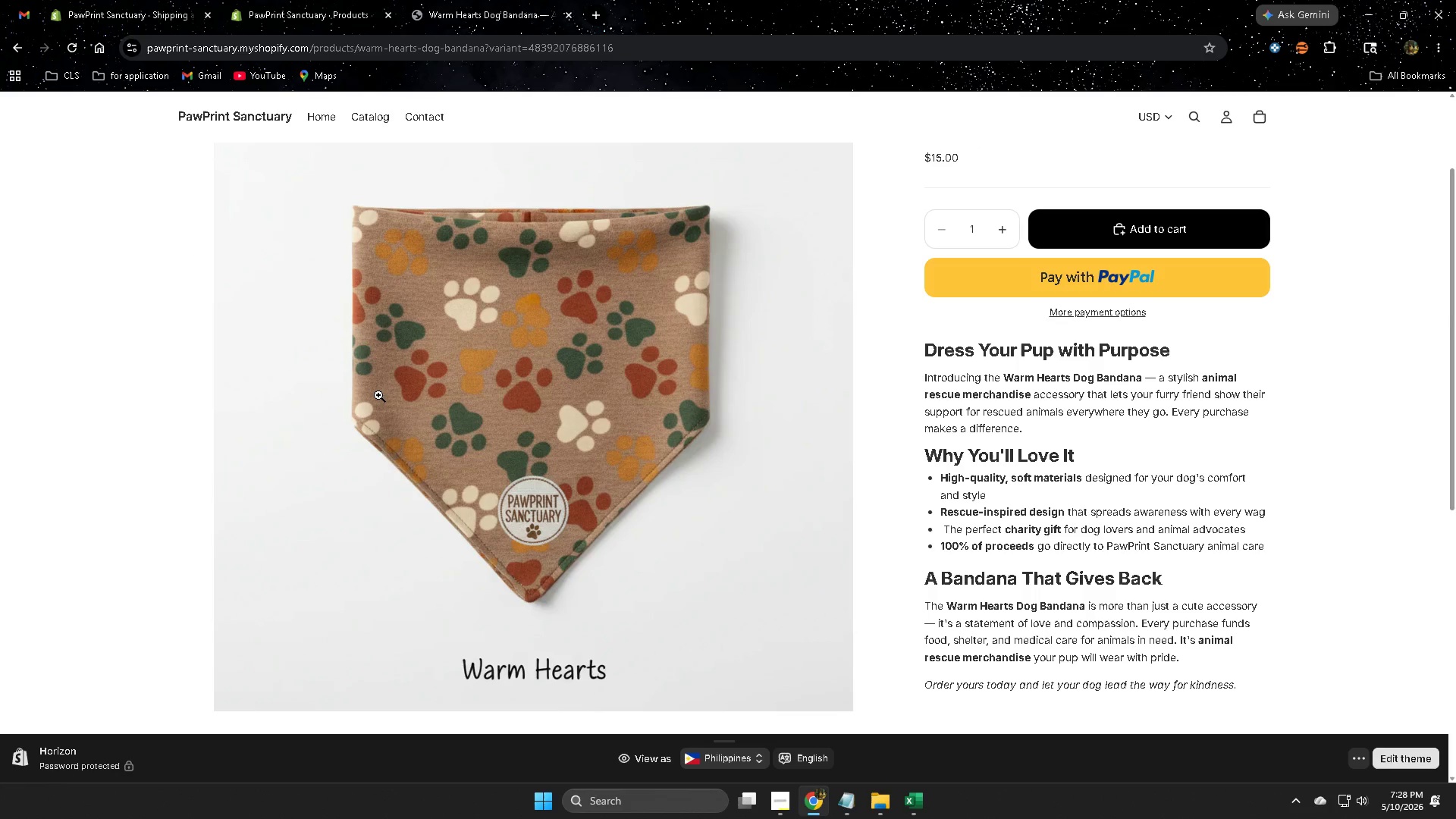 
left_click([789, 807])